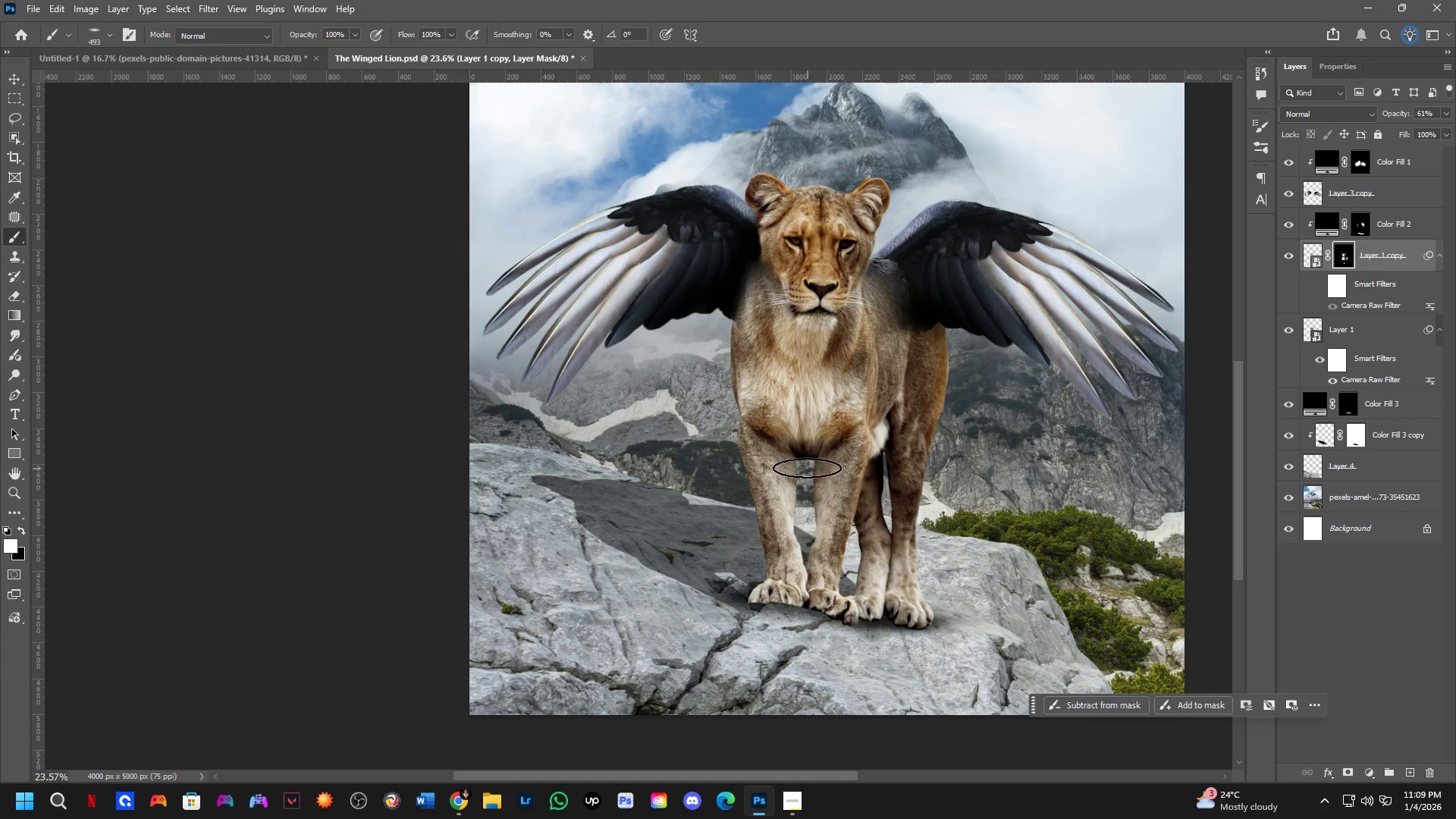 
left_click_drag(start_coordinate=[921, 495], to_coordinate=[866, 420])
 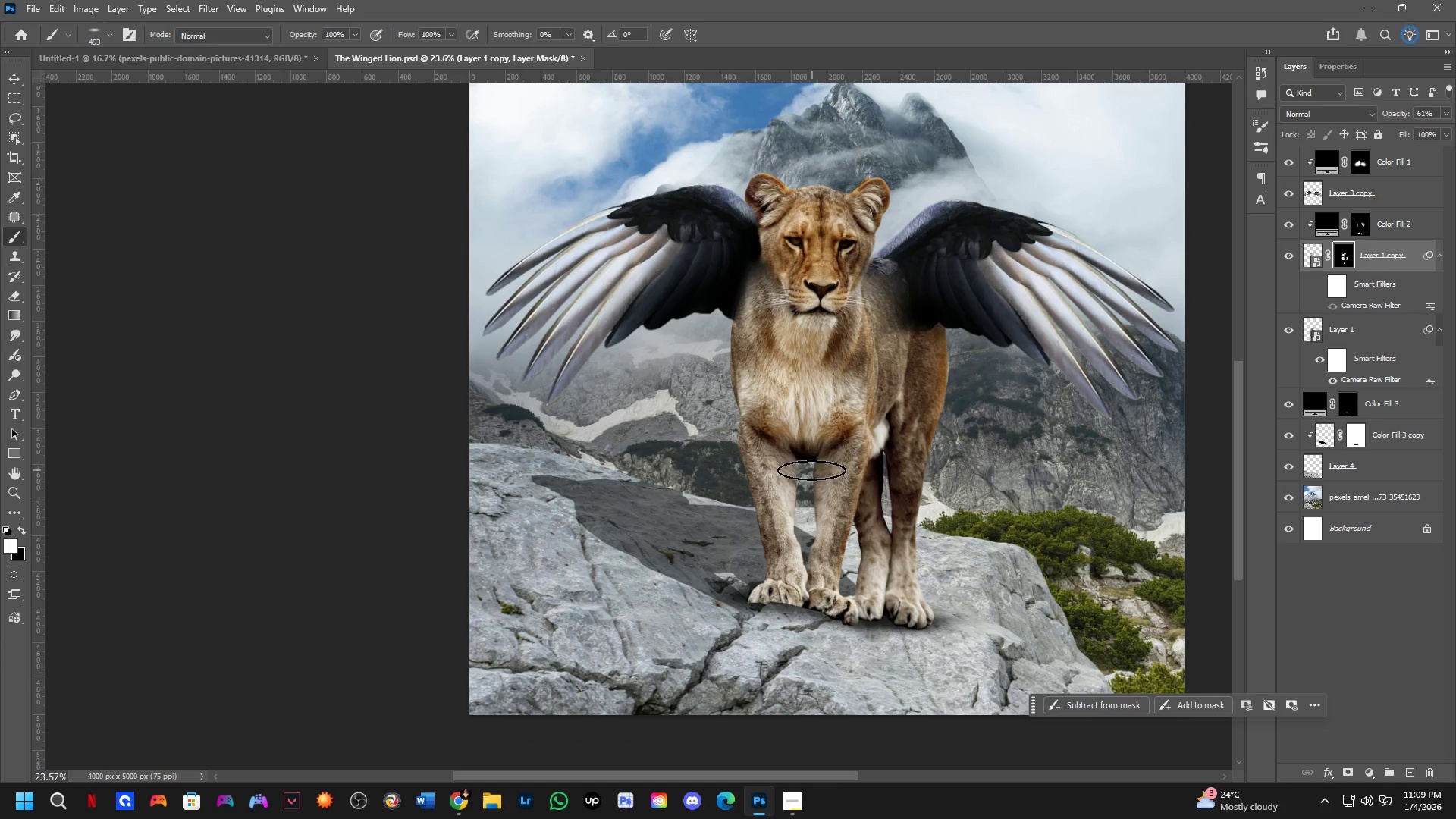 
left_click_drag(start_coordinate=[803, 463], to_coordinate=[804, 602])
 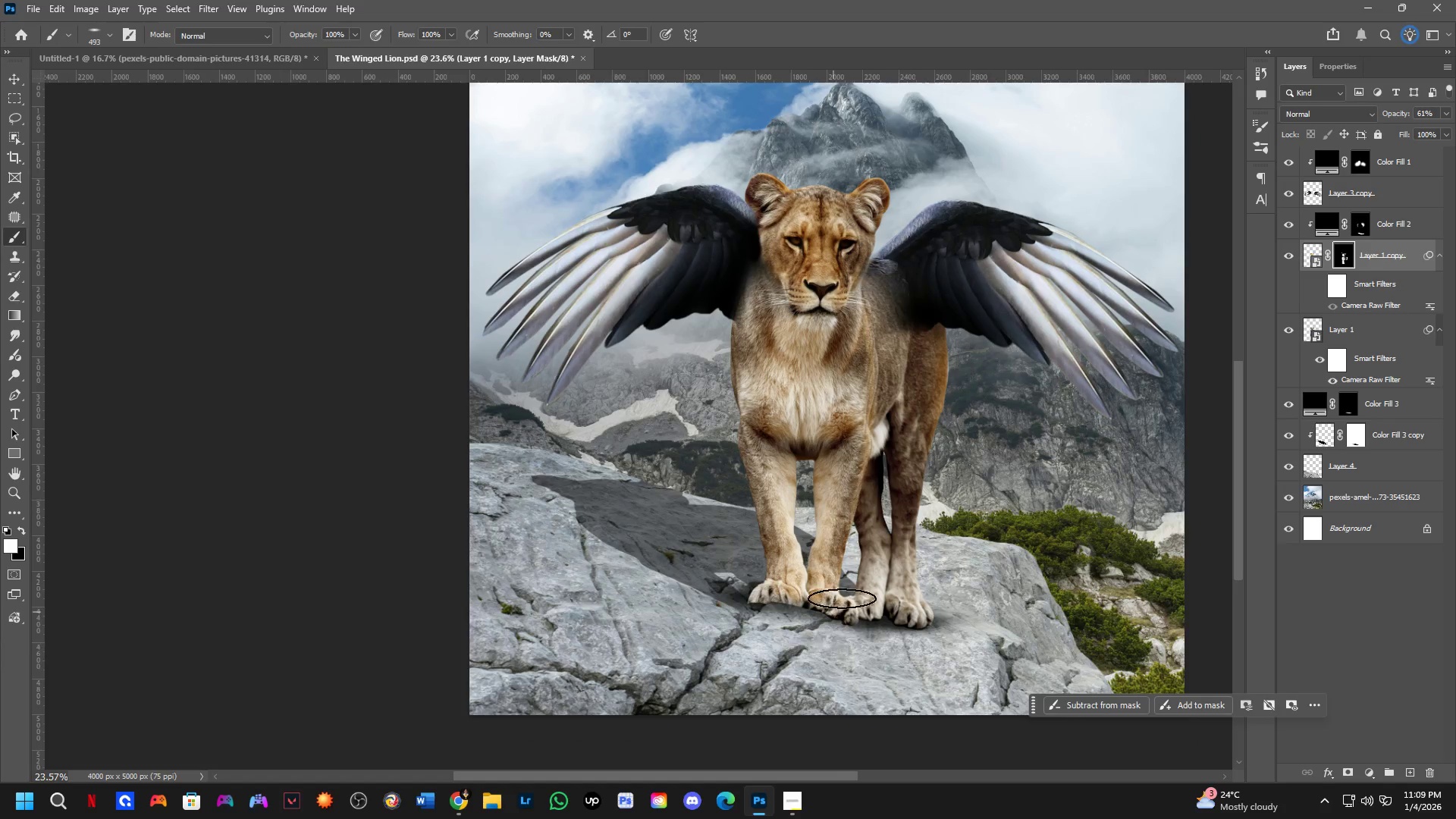 
scroll: coordinate [903, 535], scroll_direction: down, amount: 6.0
 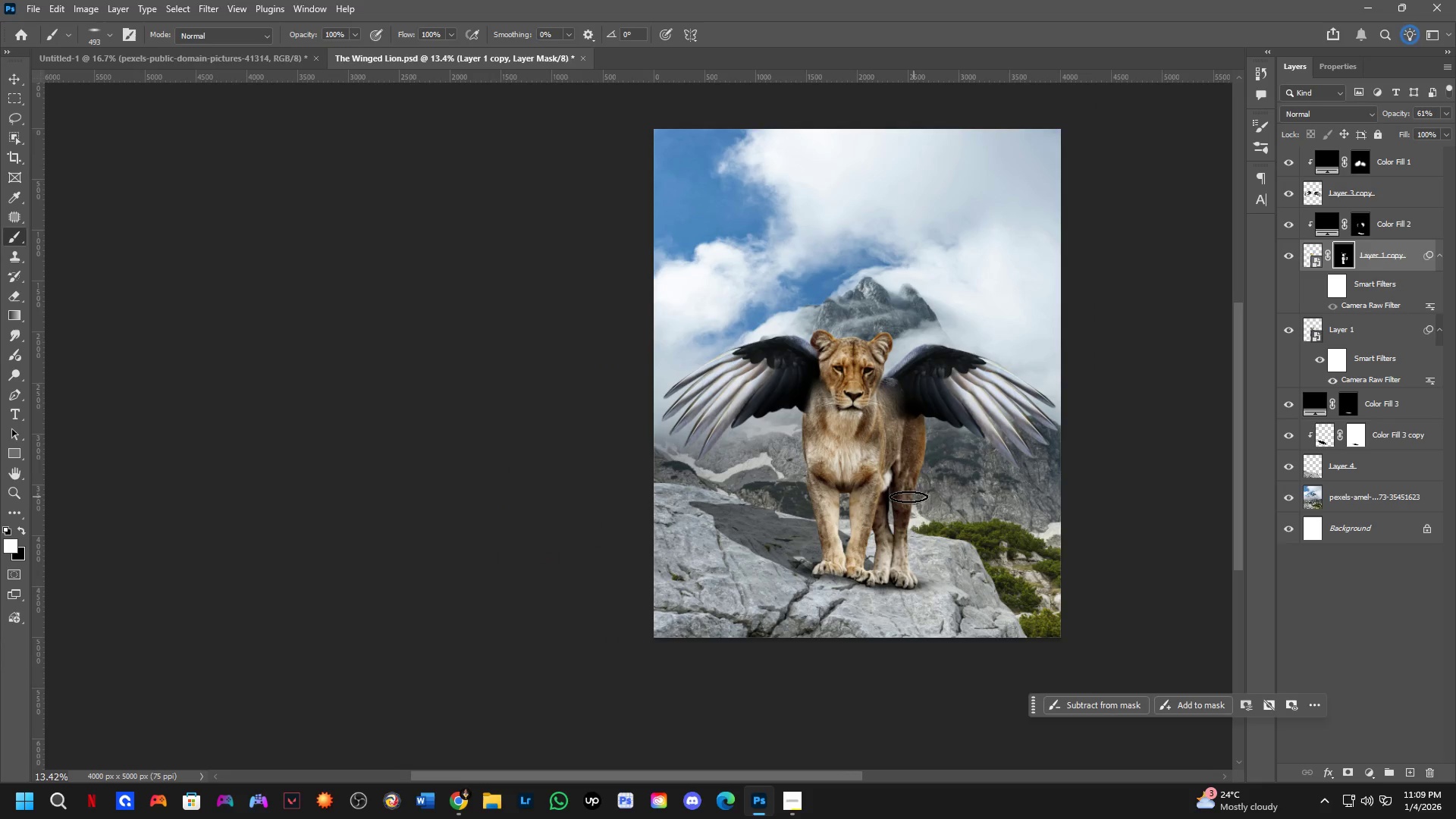 
scroll: coordinate [874, 541], scroll_direction: up, amount: 5.0
 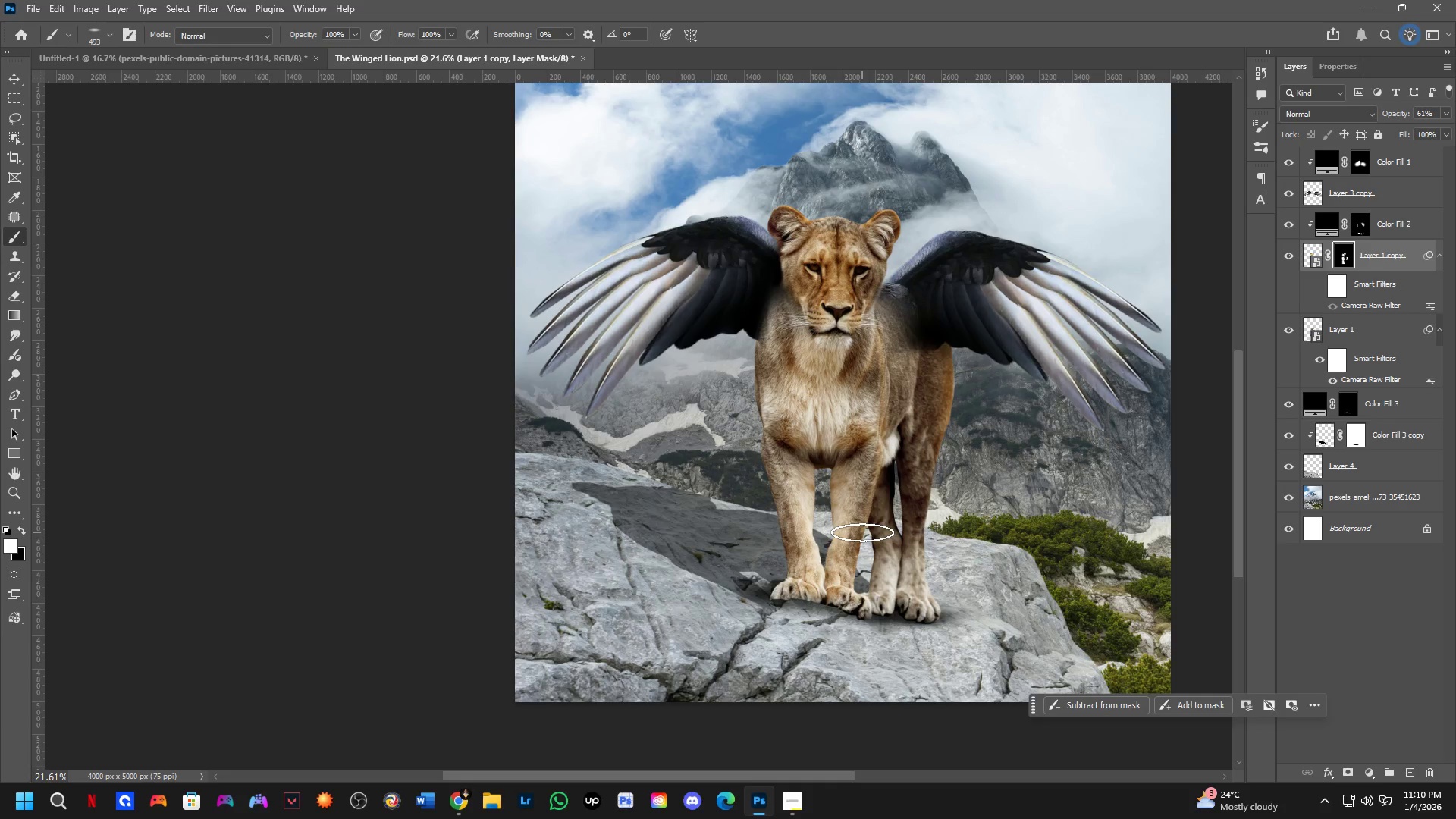 
wait(56.9)
 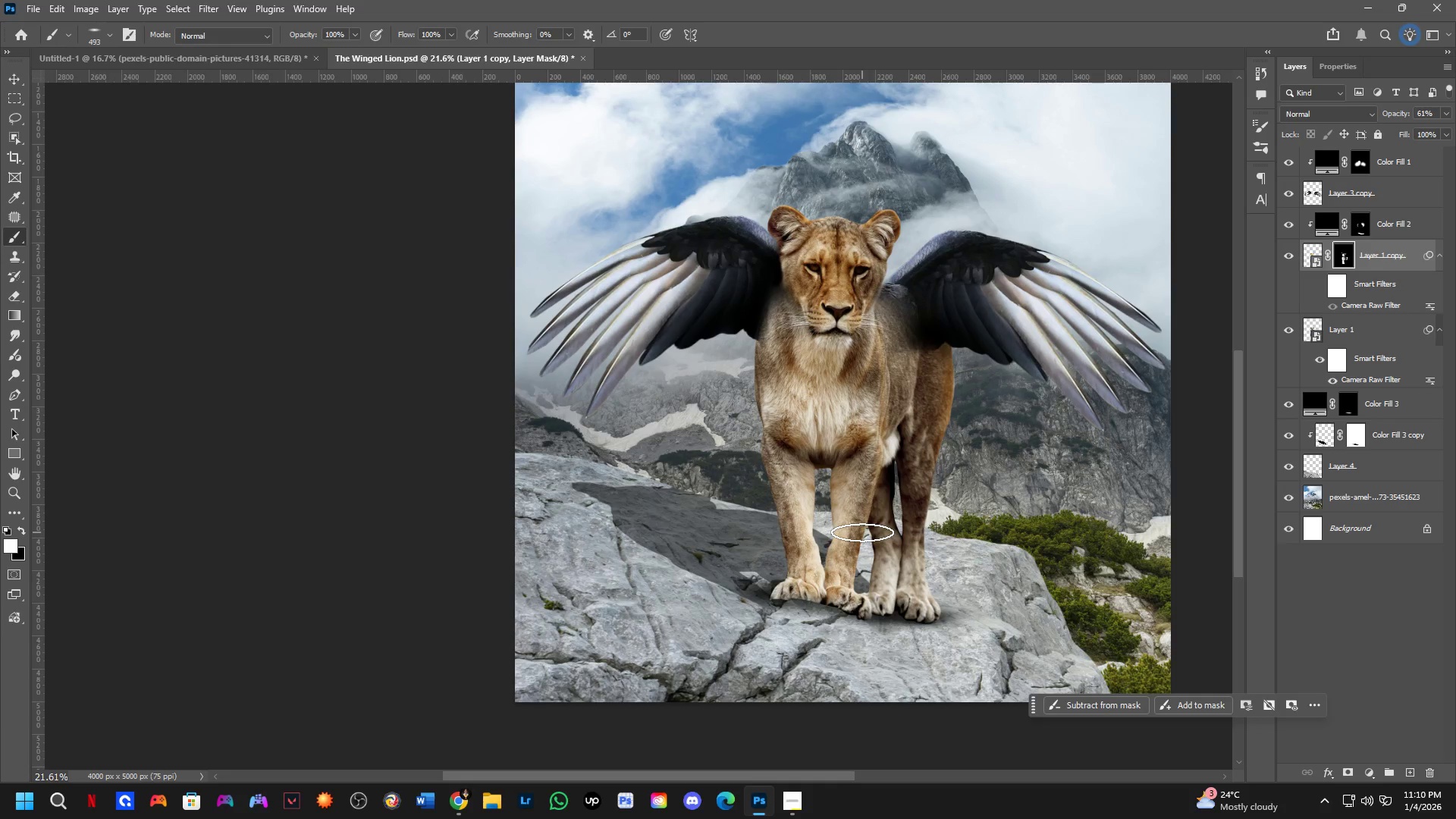 
key(Alt+Tab)